 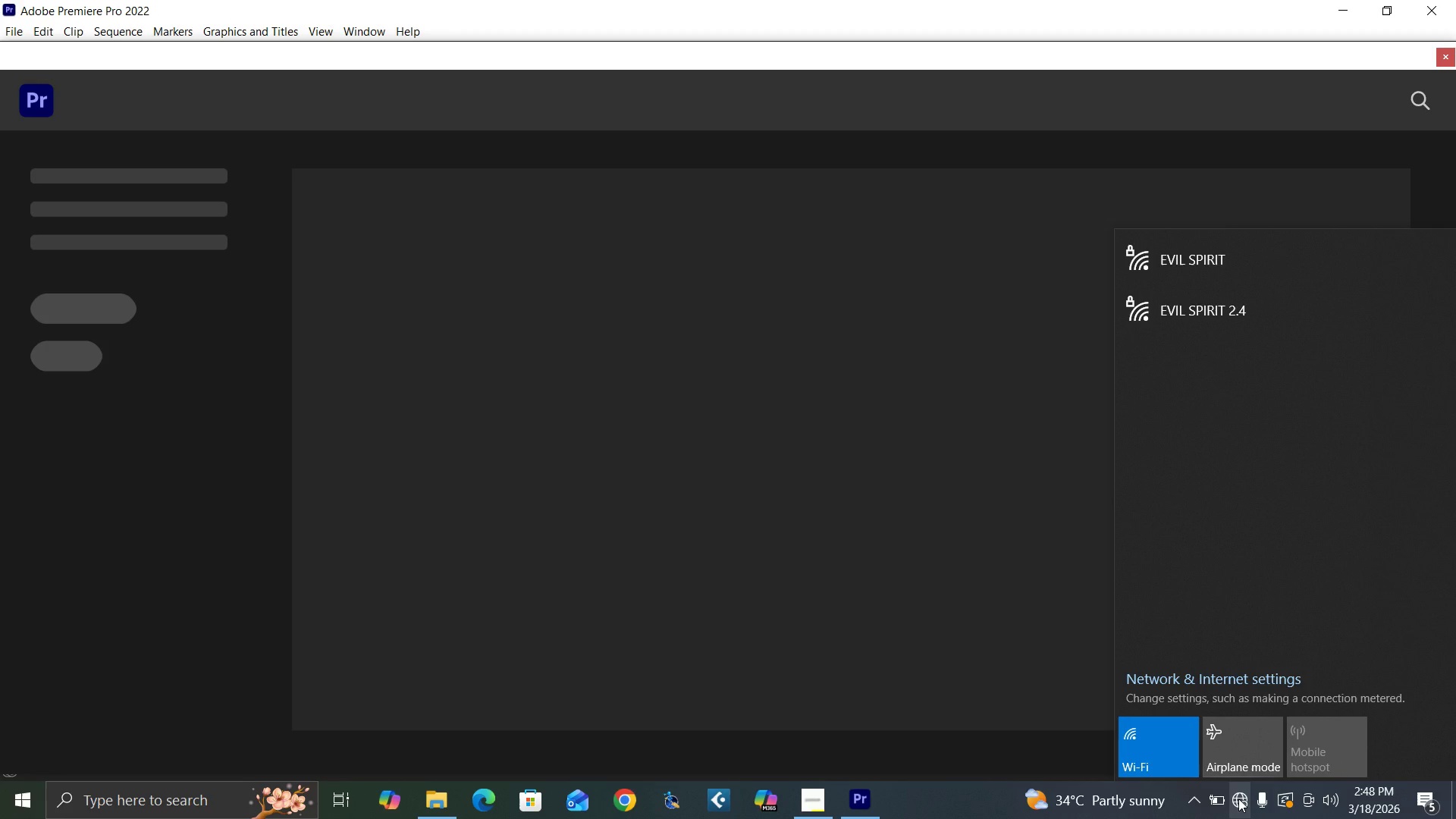 
left_click([204, 614])
 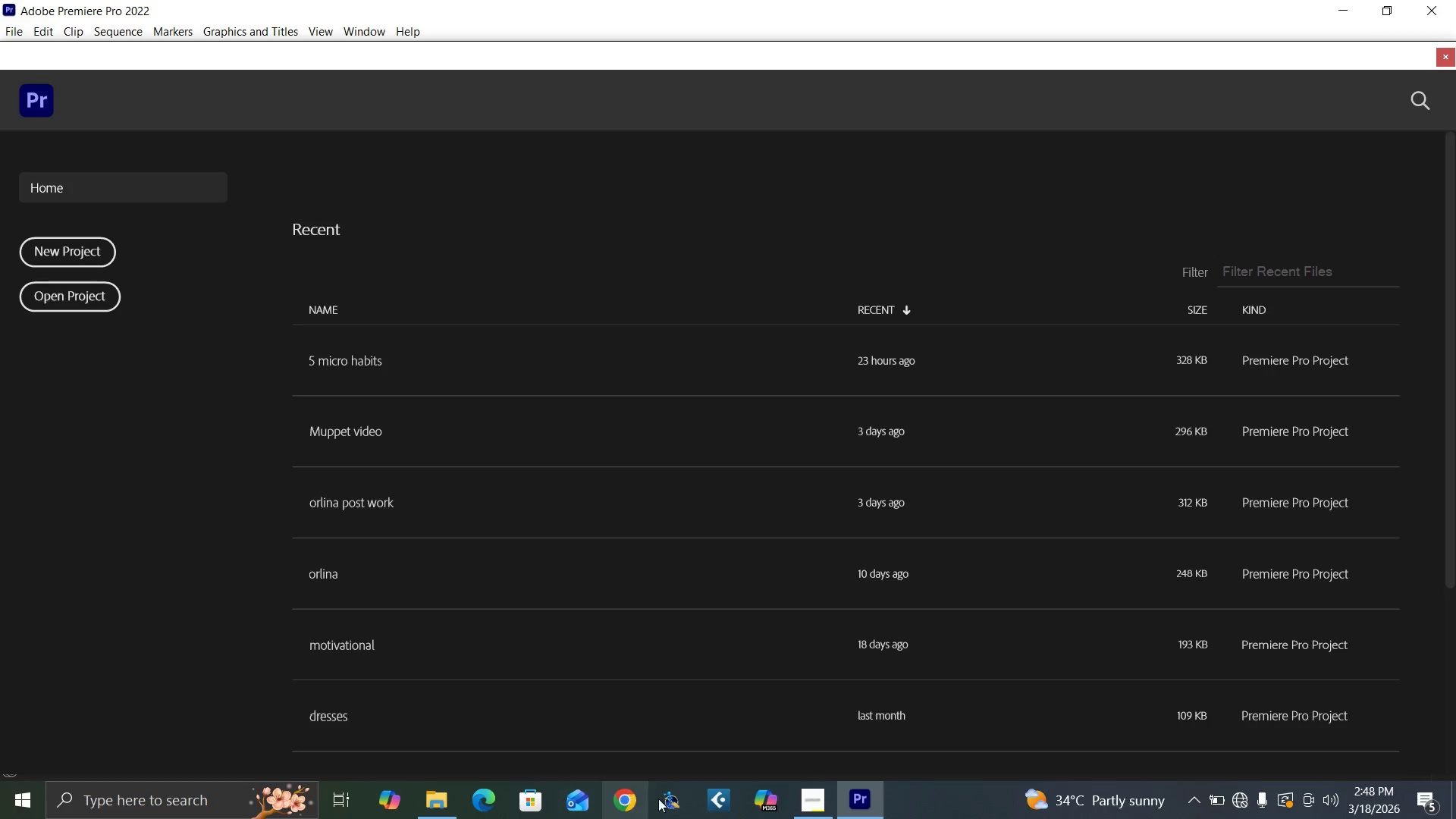 
mouse_move([787, 790])
 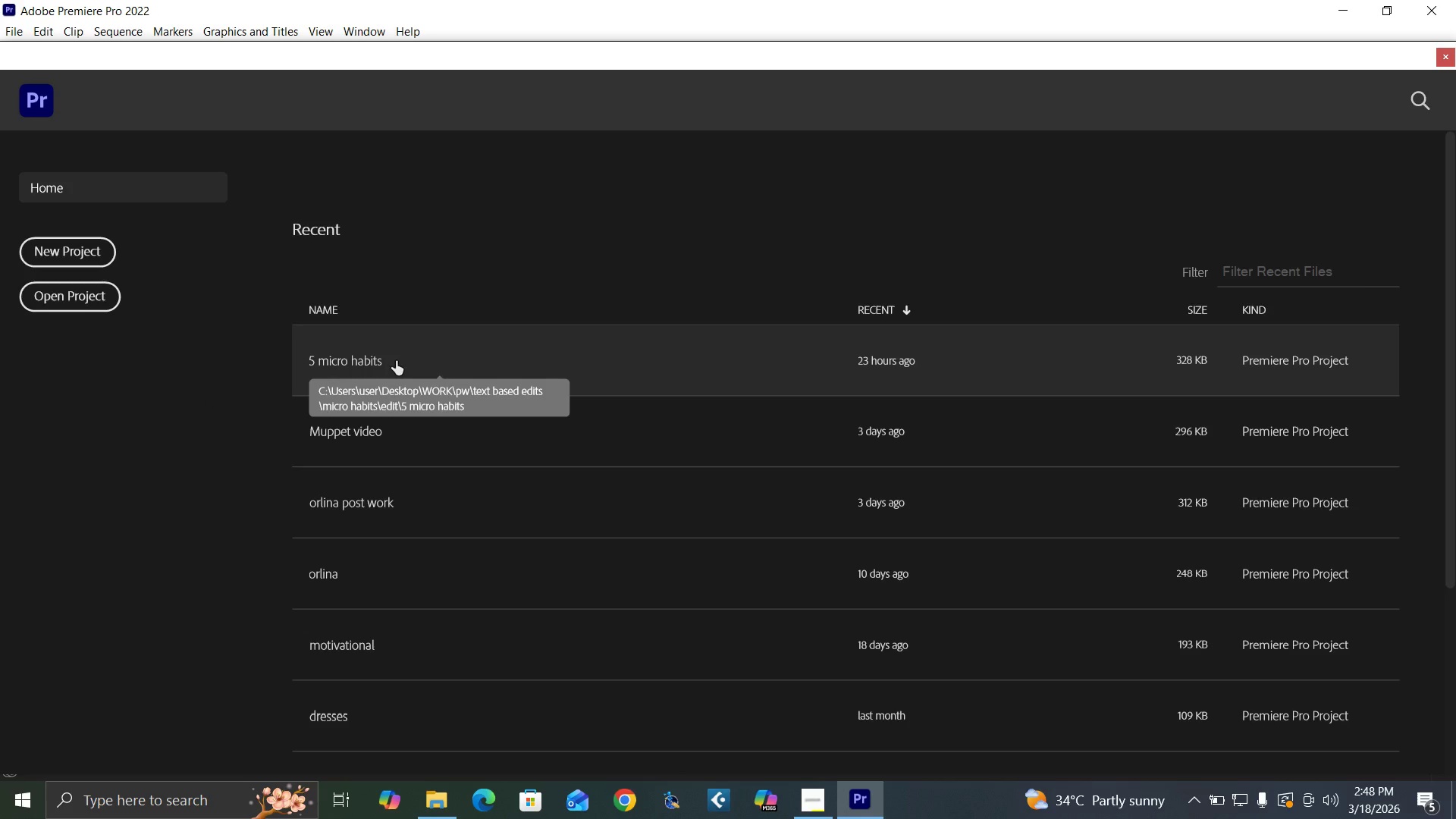 
double_click([396, 361])
 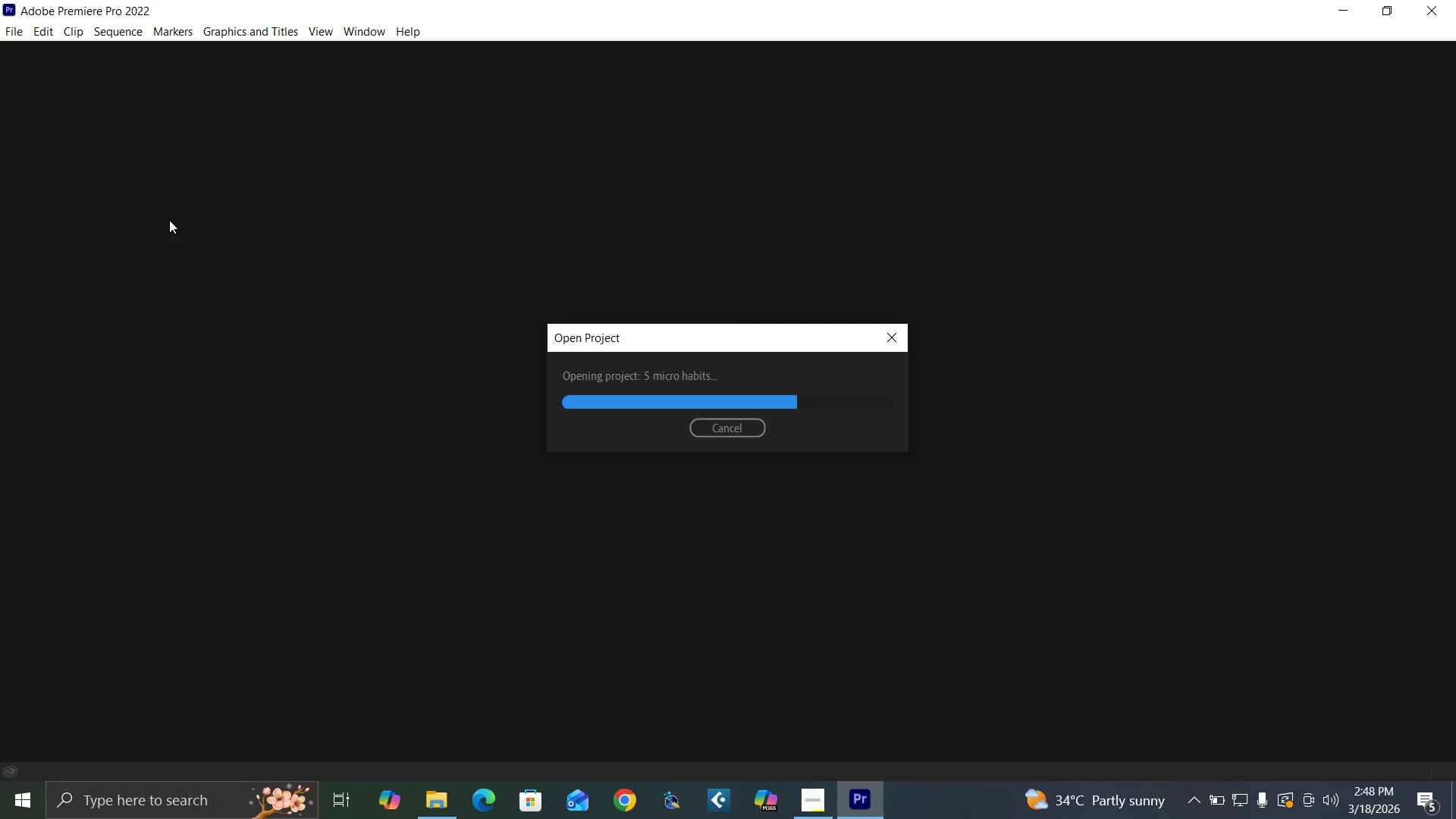 
wait(8.2)
 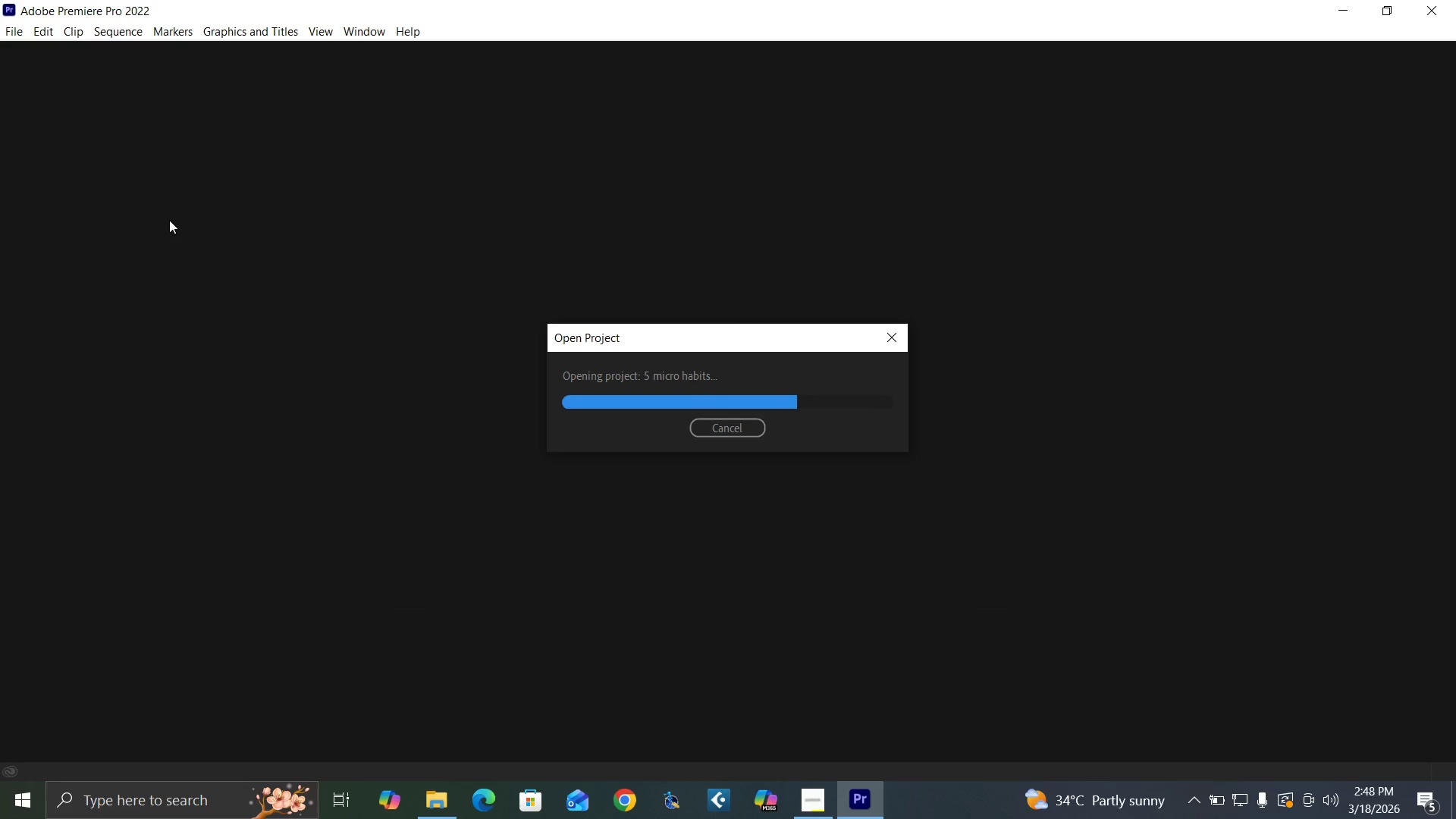 
left_click([808, 793])